 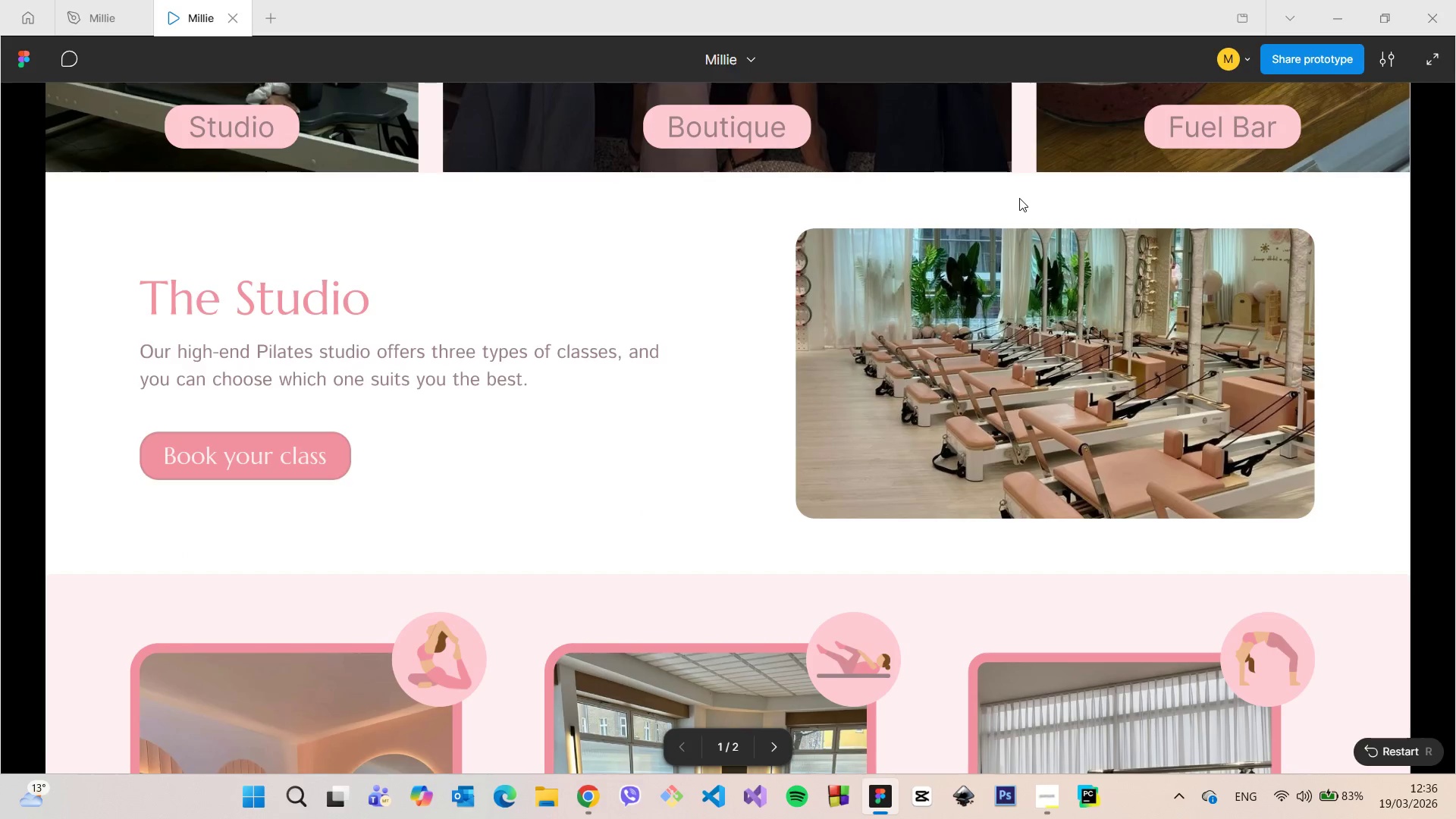 
scroll: coordinate [347, 271], scroll_direction: down, amount: 13.0
 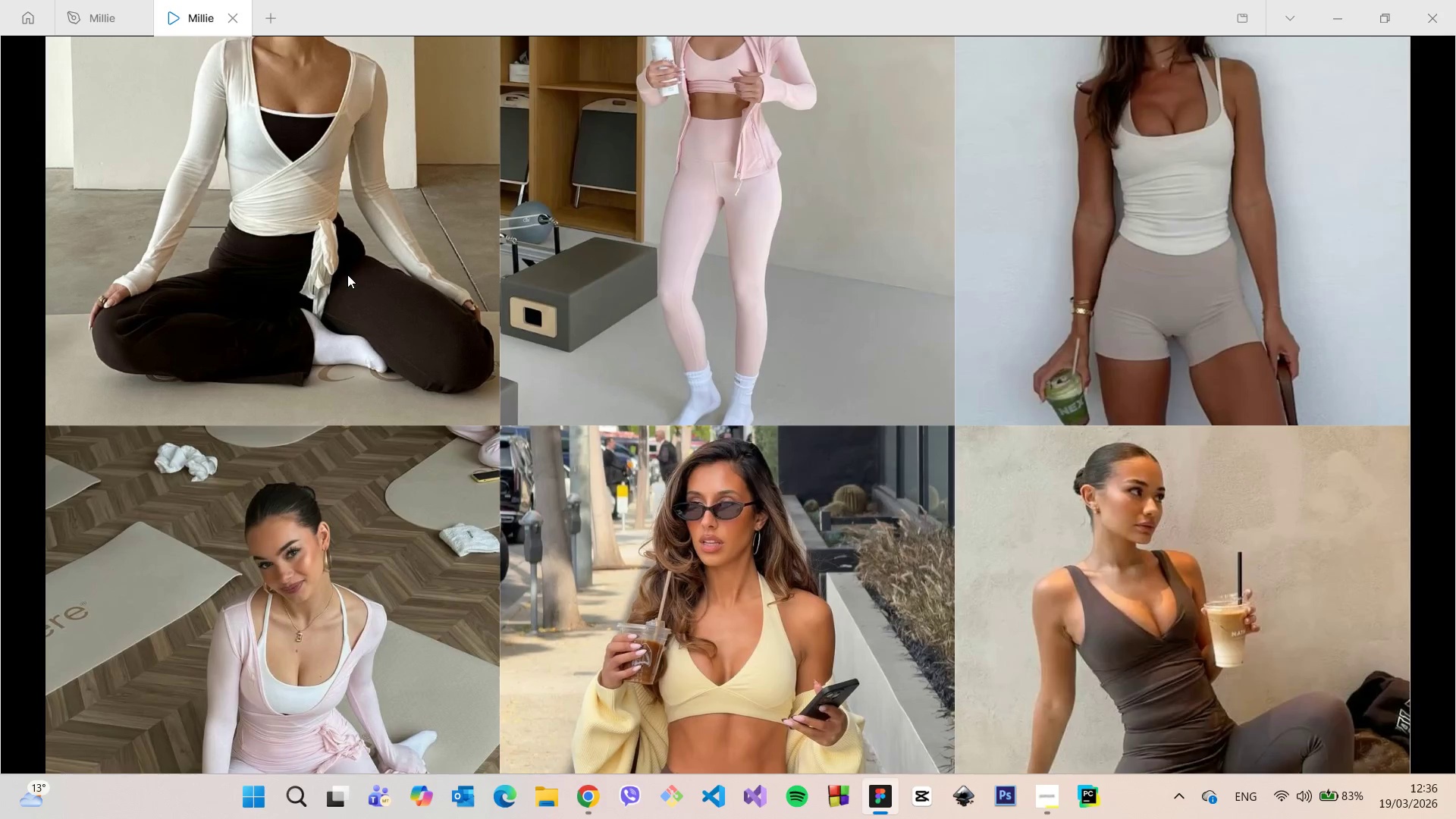 
scroll: coordinate [345, 274], scroll_direction: up, amount: 10.0
 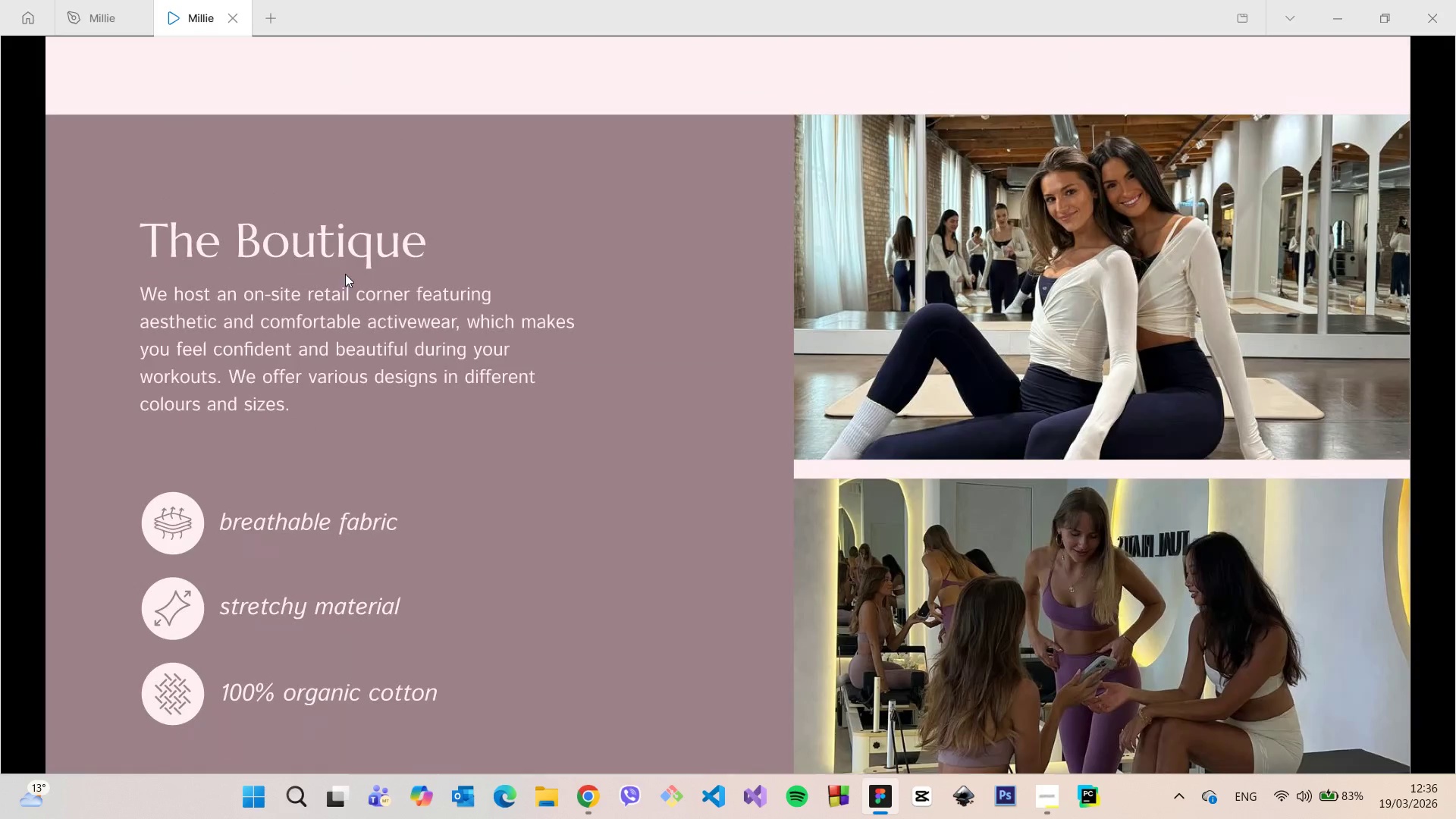 
scroll: coordinate [315, 215], scroll_direction: down, amount: 20.0
 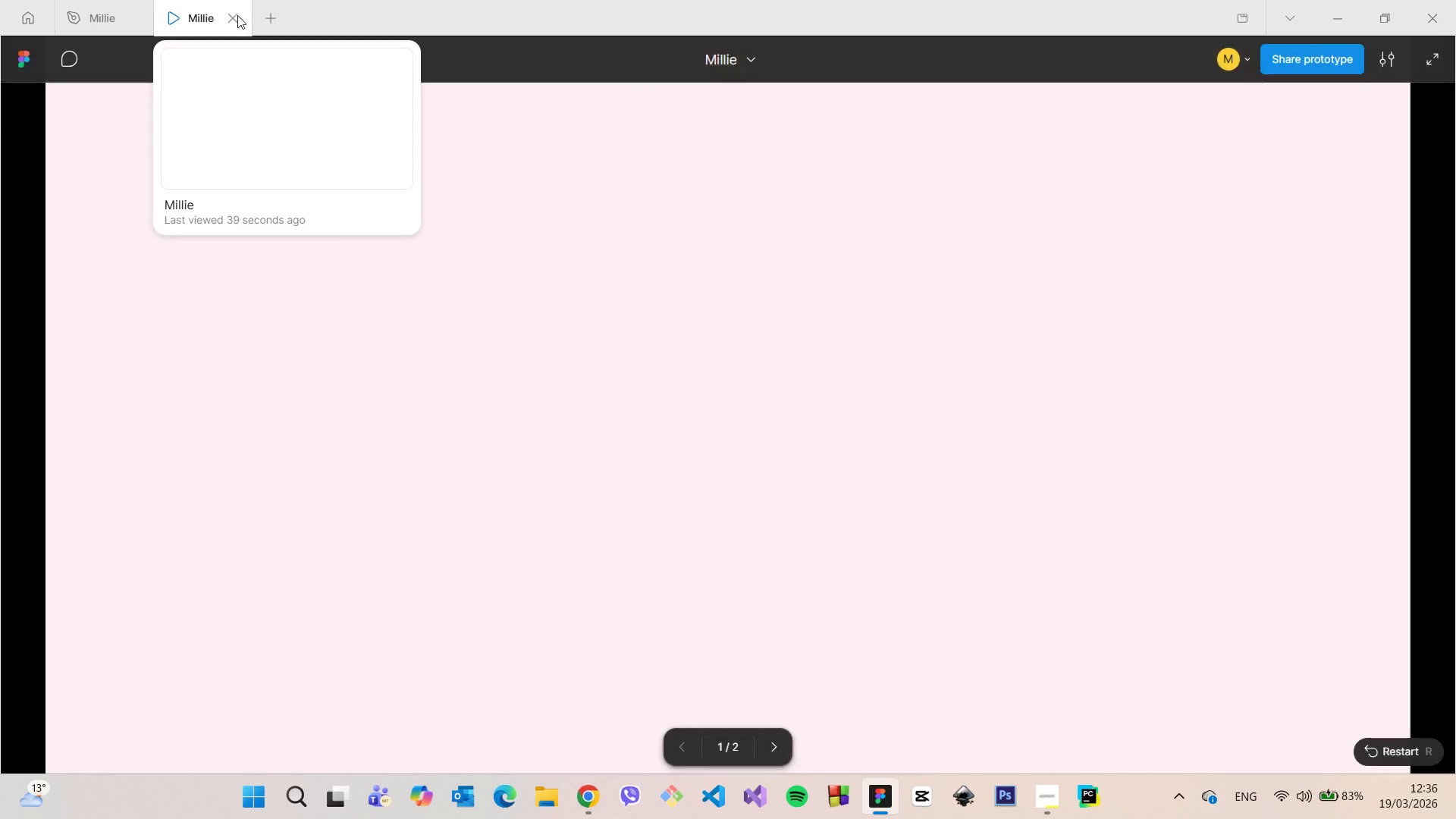 
left_click([237, 14])
 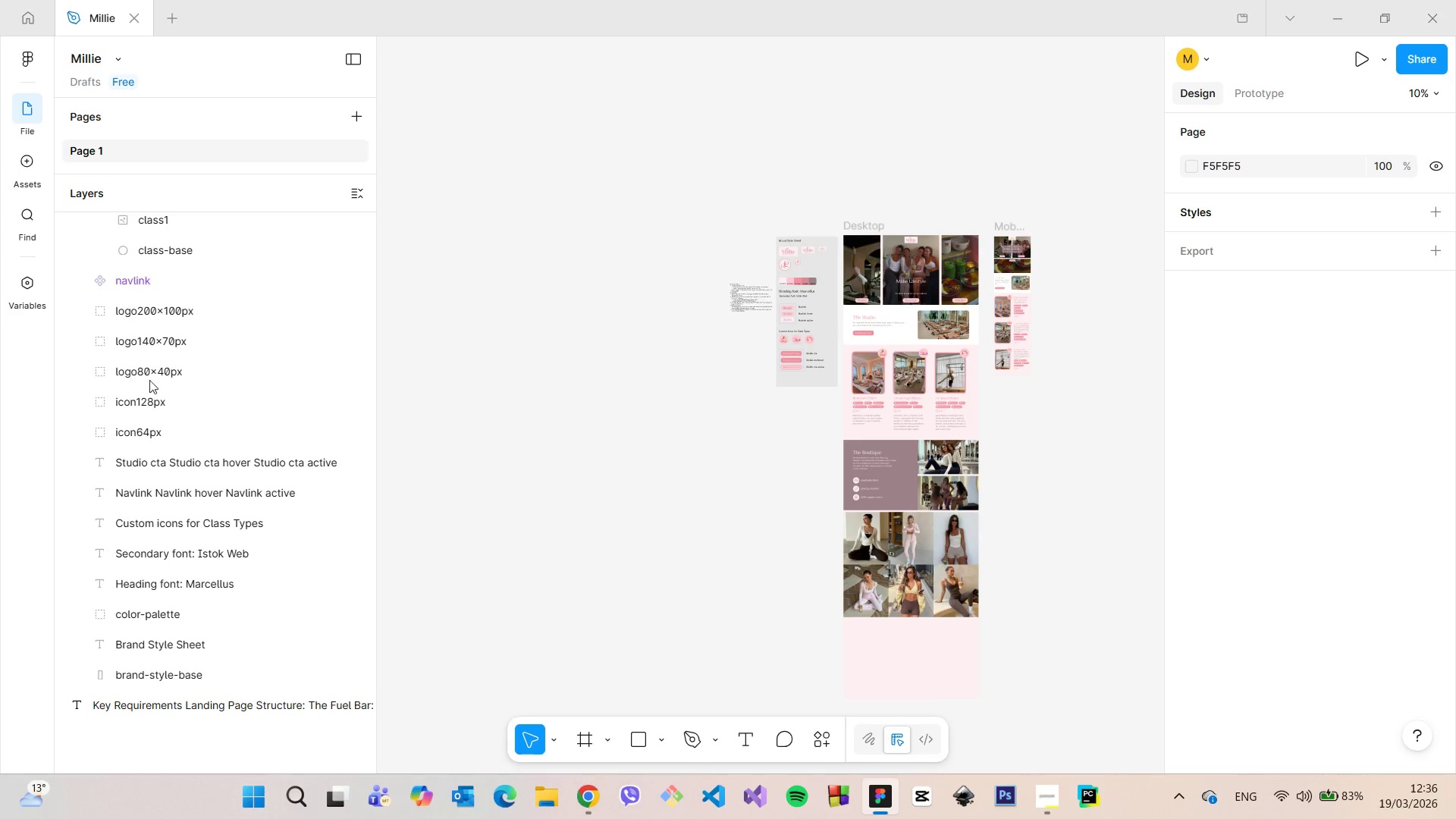 
scroll: coordinate [179, 351], scroll_direction: up, amount: 3.0
 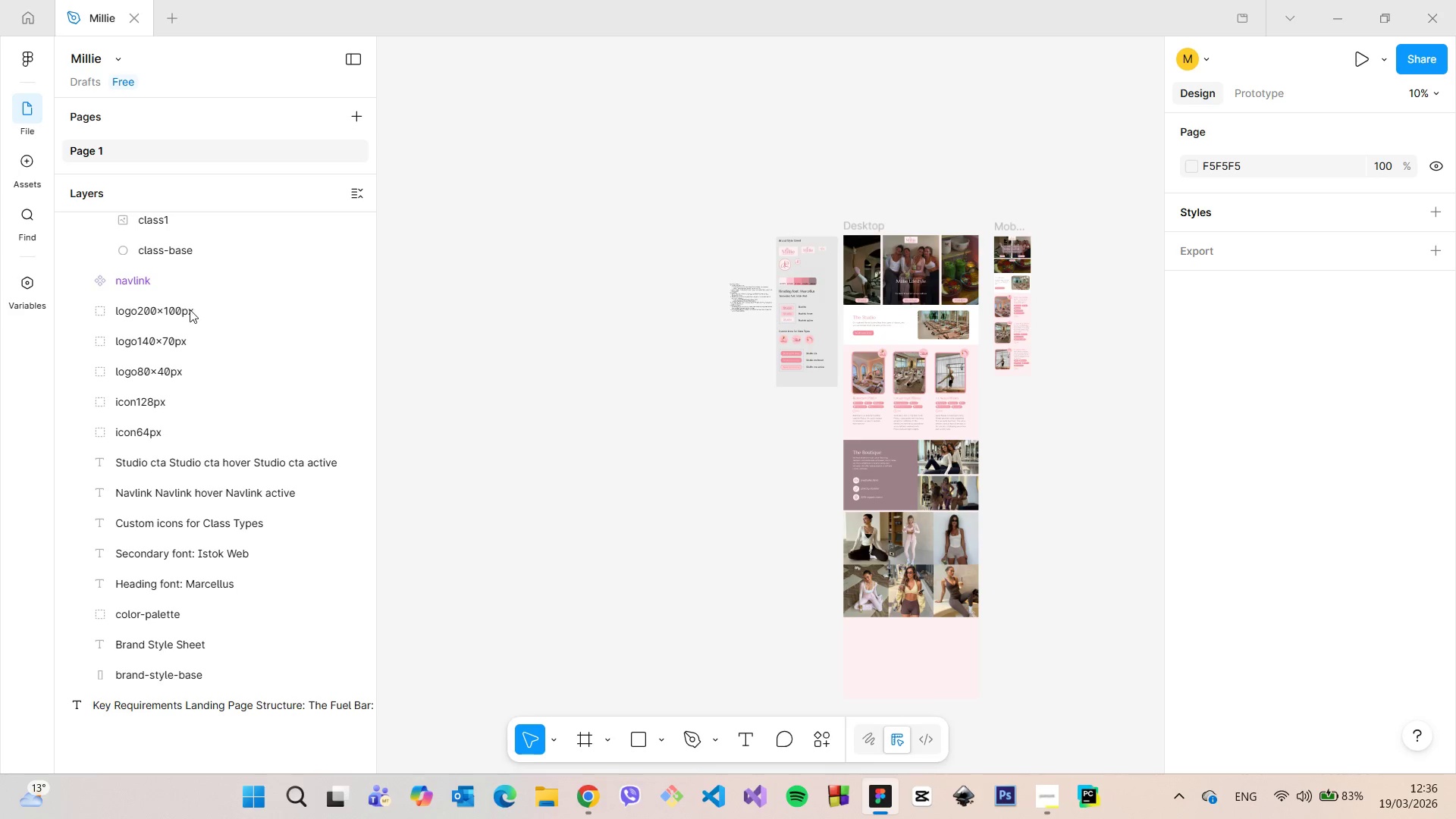 
left_click([190, 309])
 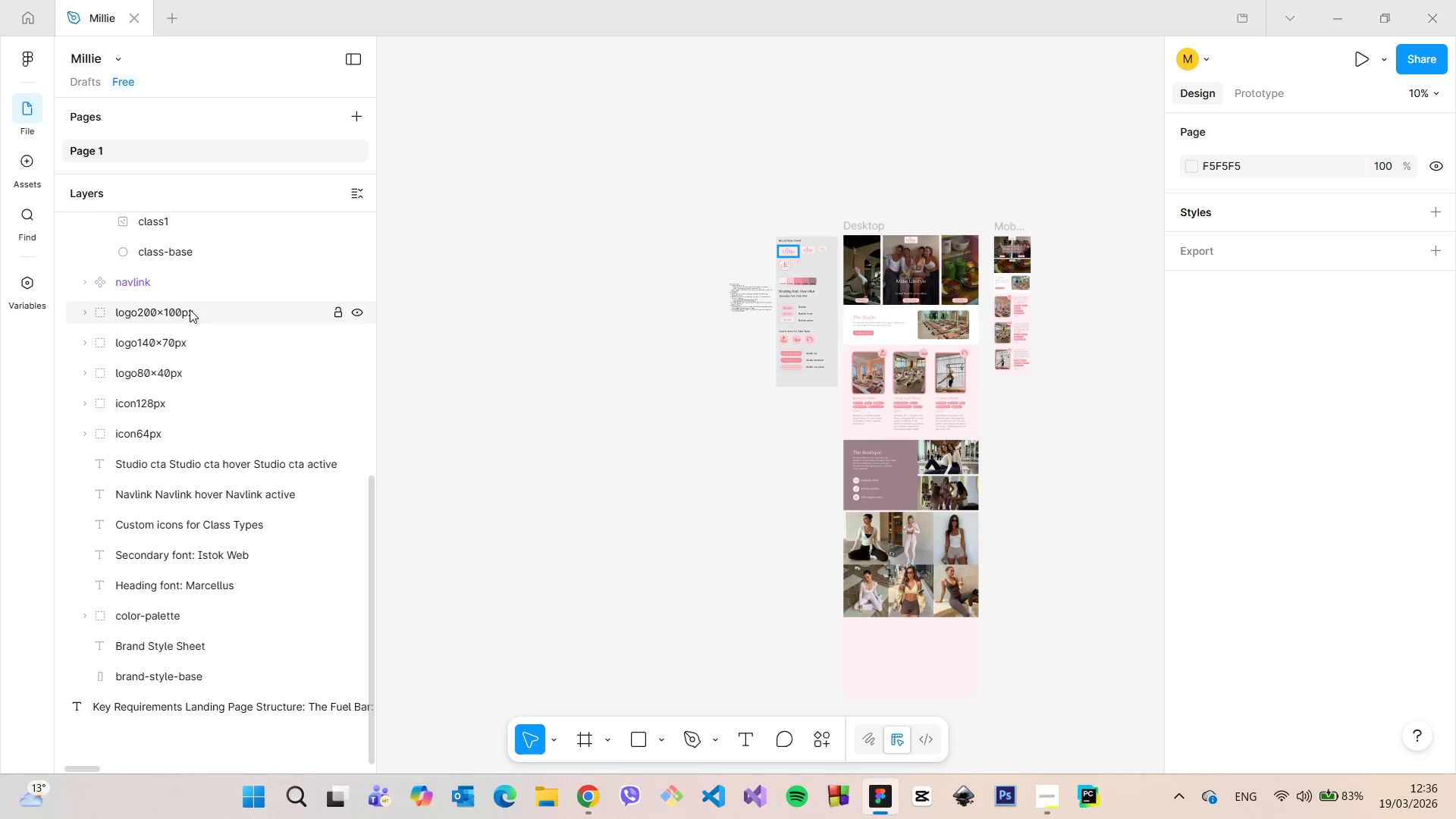 
scroll: coordinate [190, 309], scroll_direction: up, amount: 8.0
 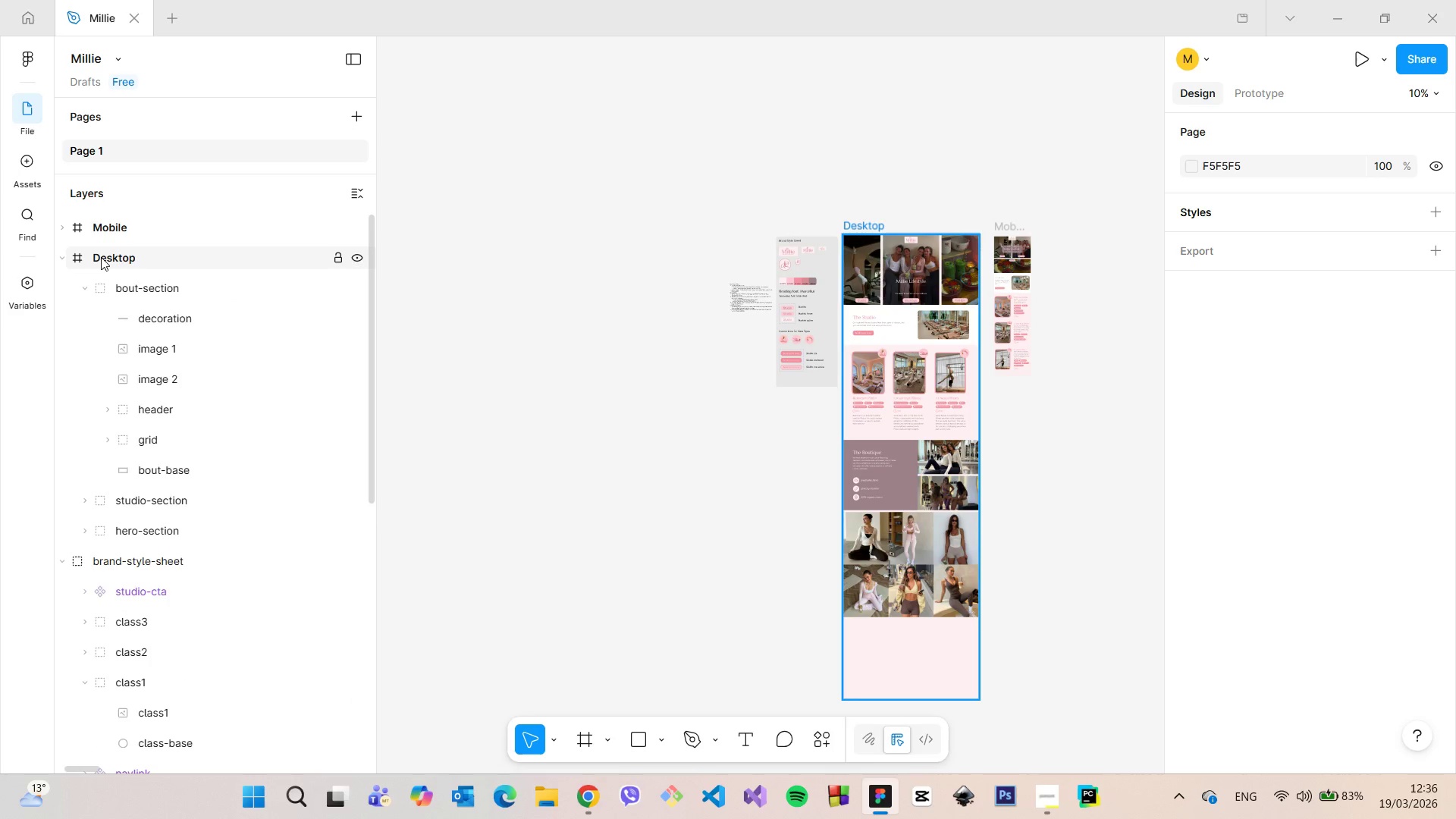 
left_click([101, 257])
 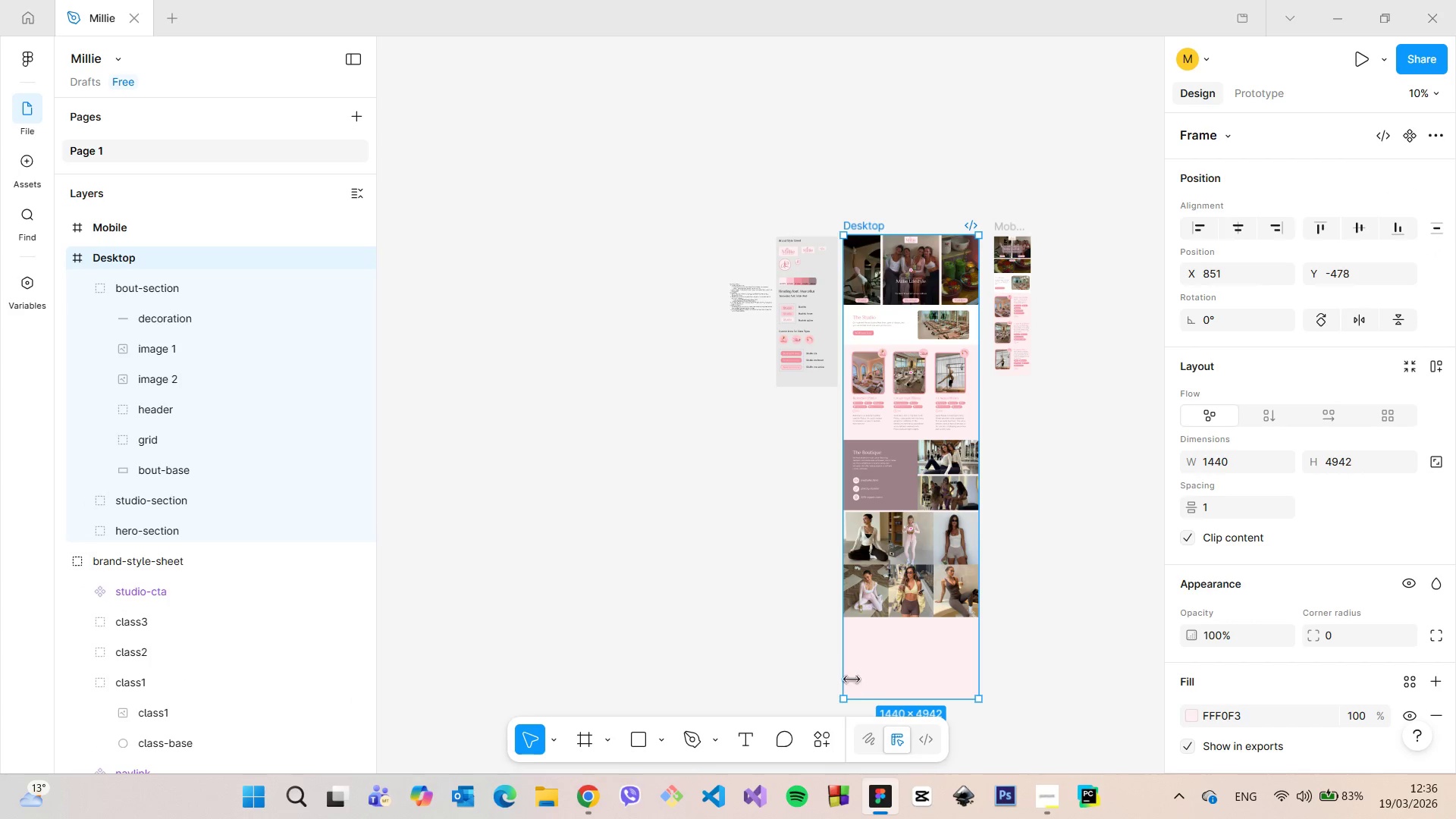 
hold_key(key=ControlLeft, duration=1.52)
left_click_drag(start_coordinate=[888, 696], to_coordinate=[900, 613])
 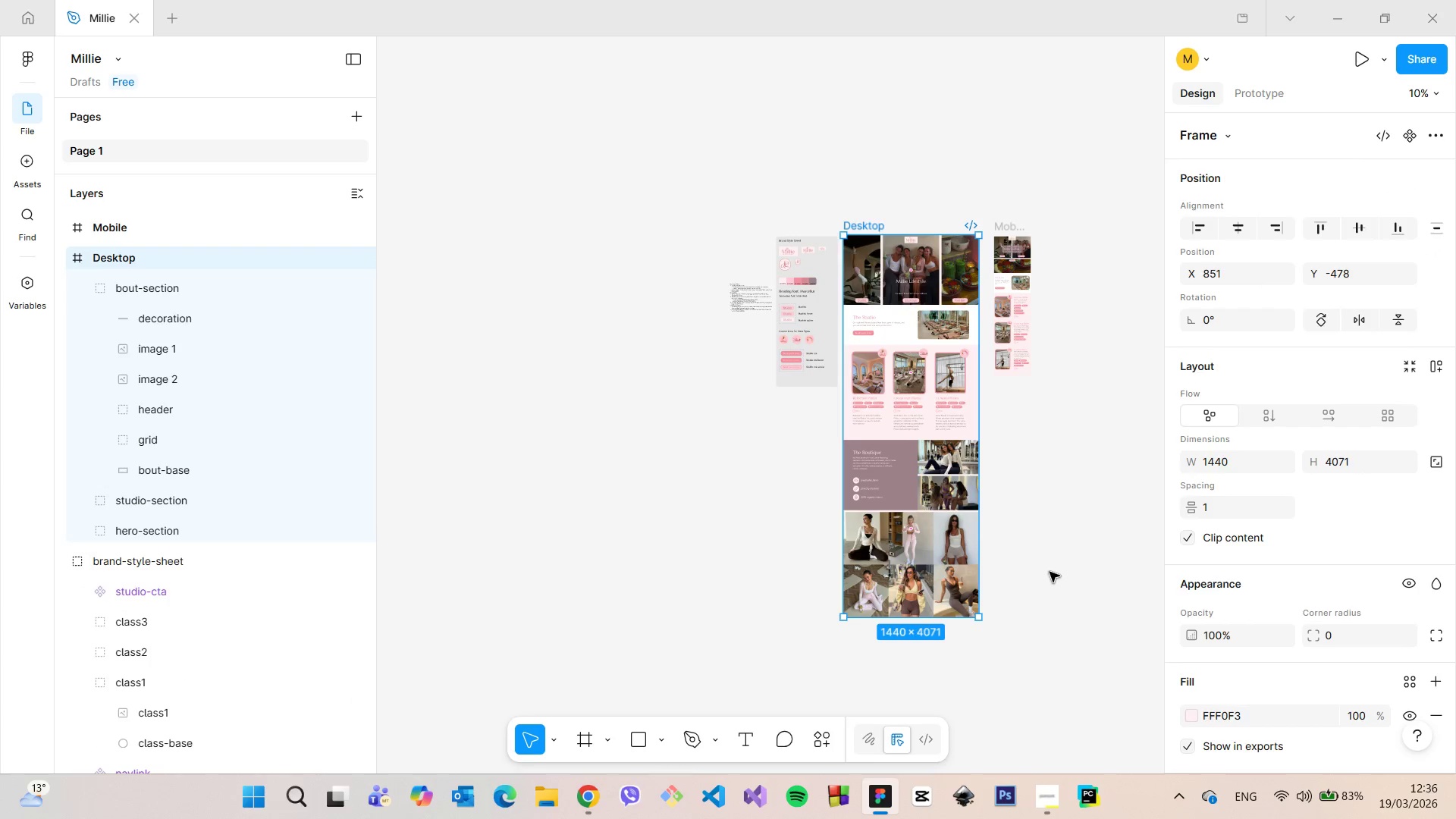 
hold_key(key=ControlLeft, duration=0.77)
left_click([1050, 572])
 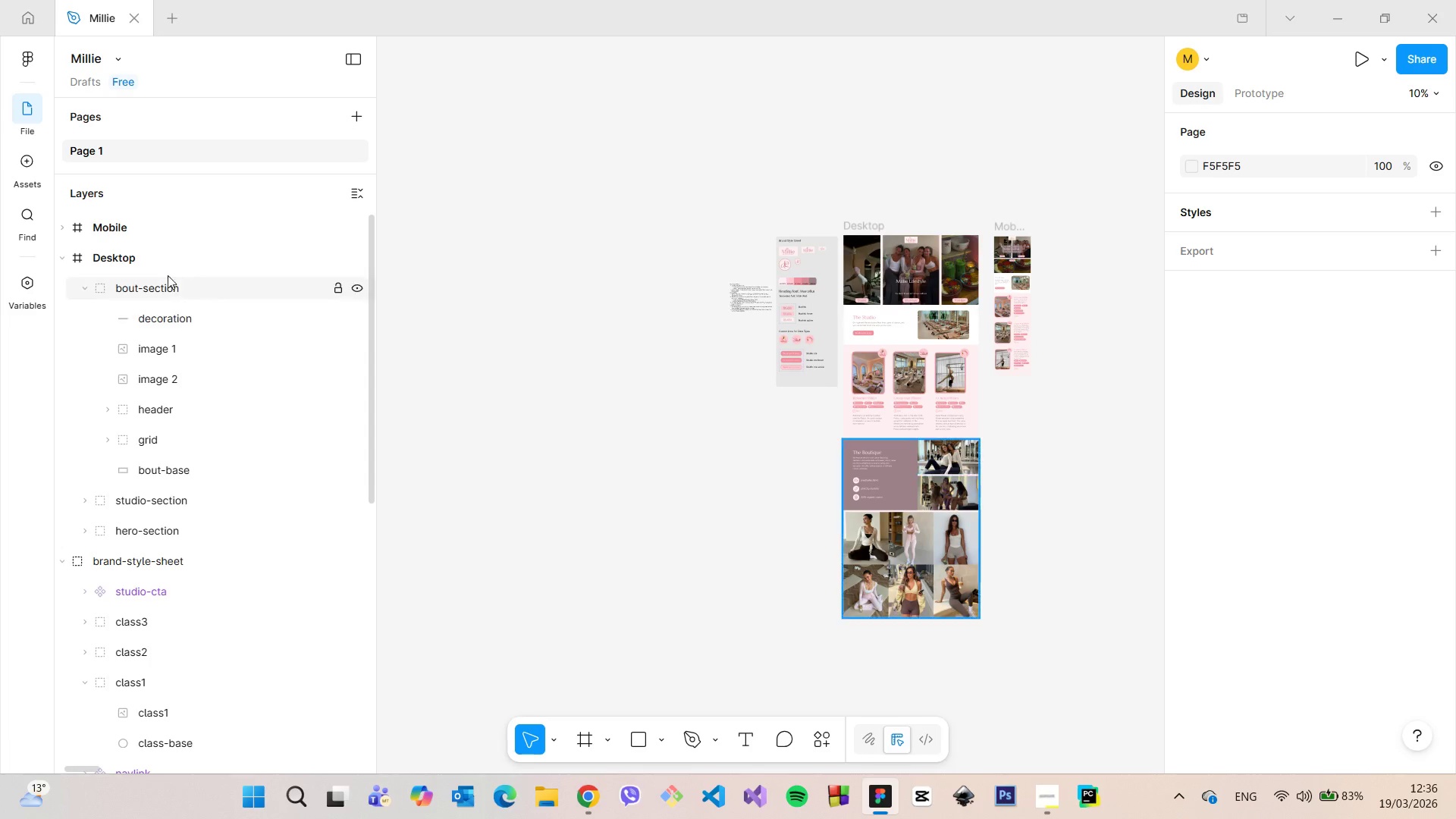 
left_click([161, 267])
 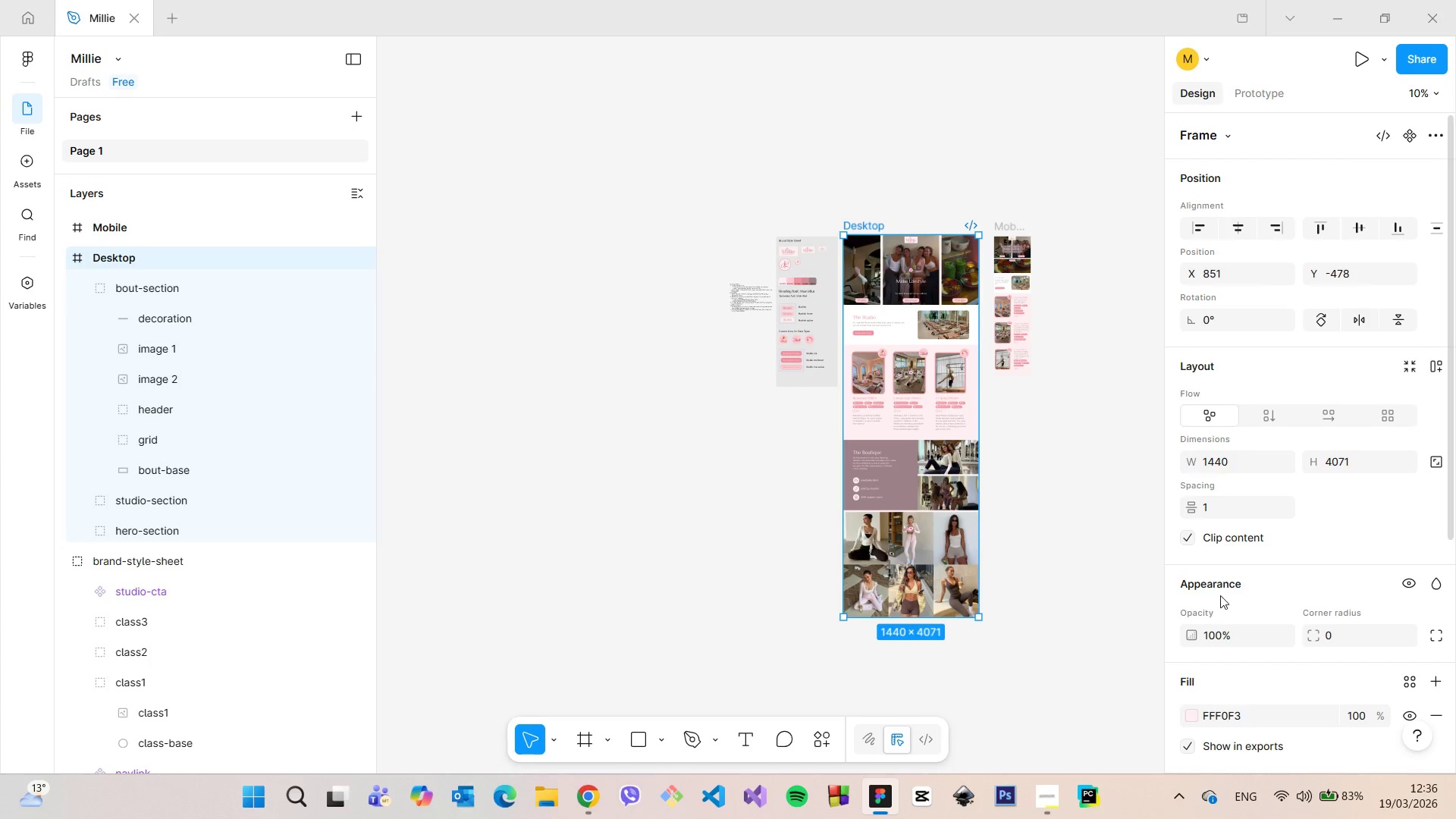 
scroll: coordinate [1256, 684], scroll_direction: down, amount: 7.0
 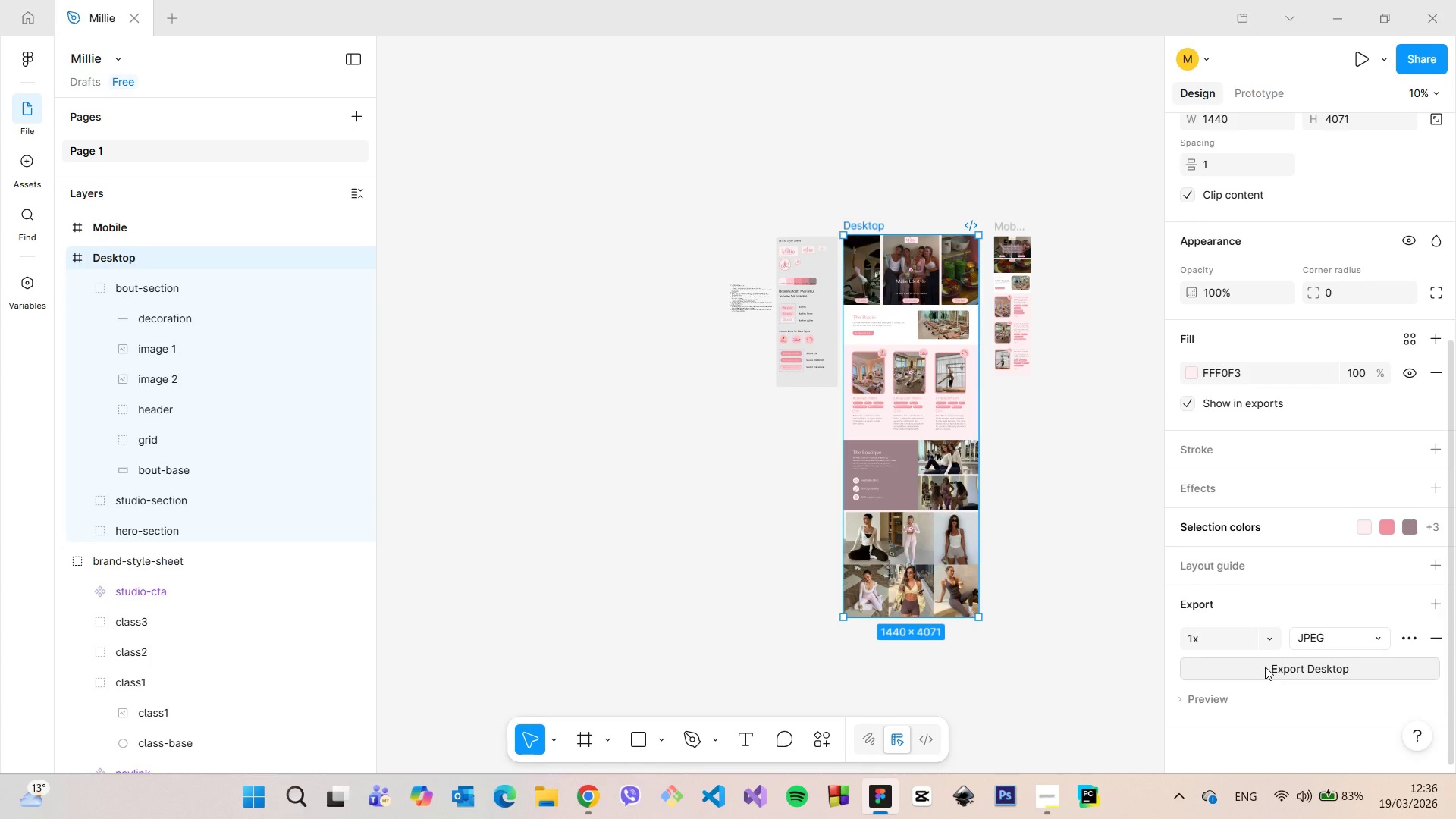 
left_click([1265, 667])
 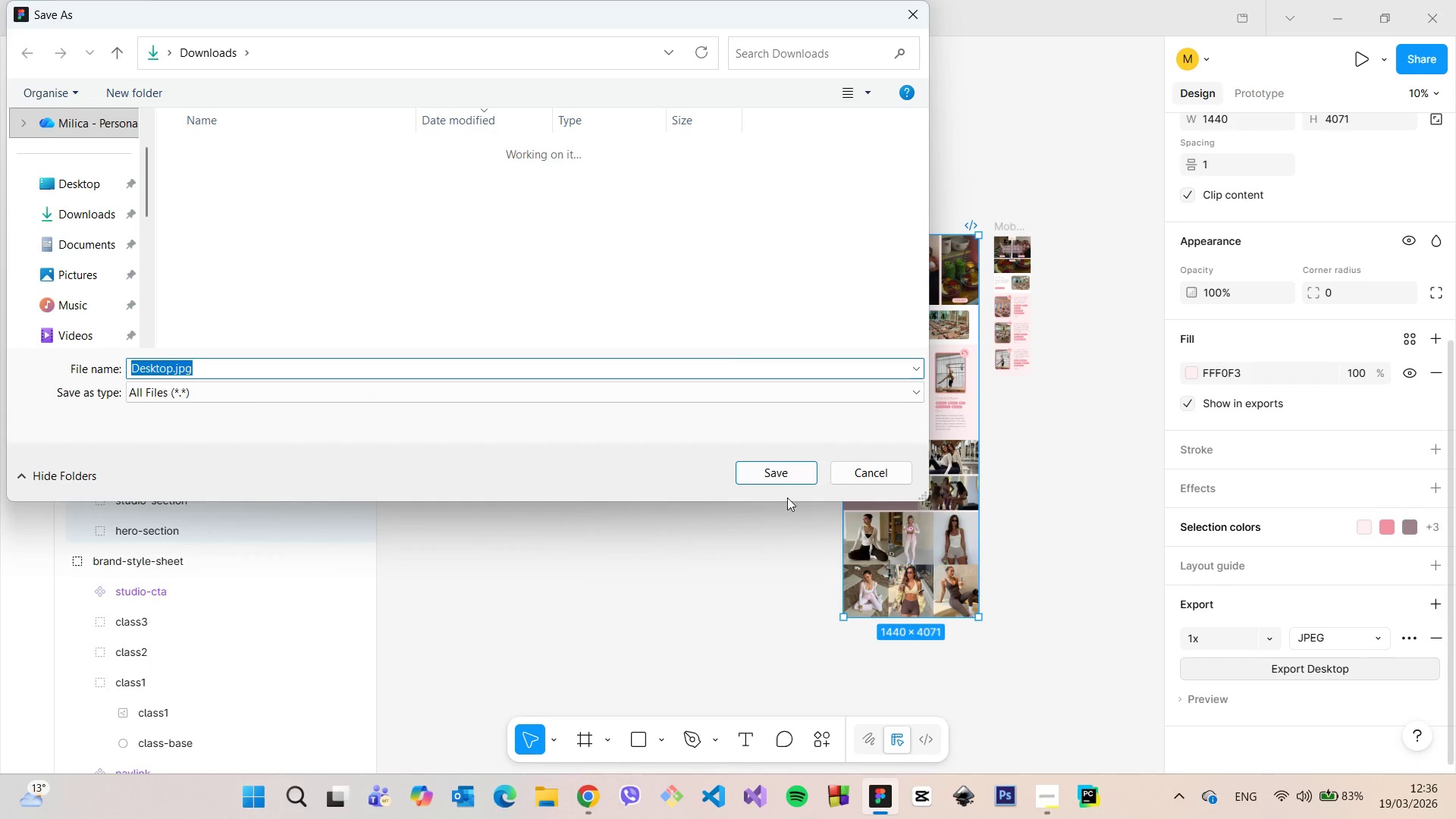 
left_click([783, 477])
 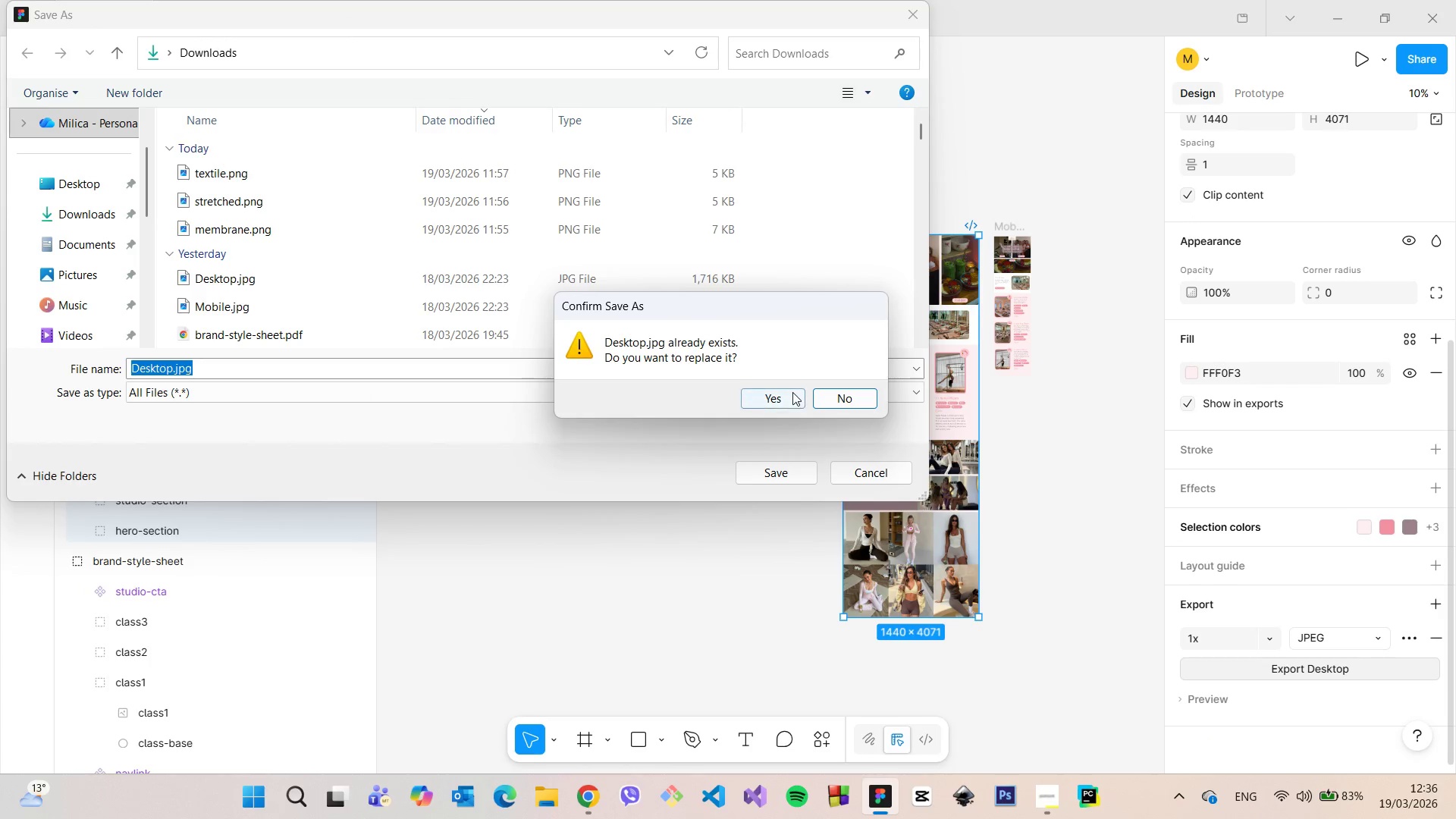 
left_click([792, 392])
 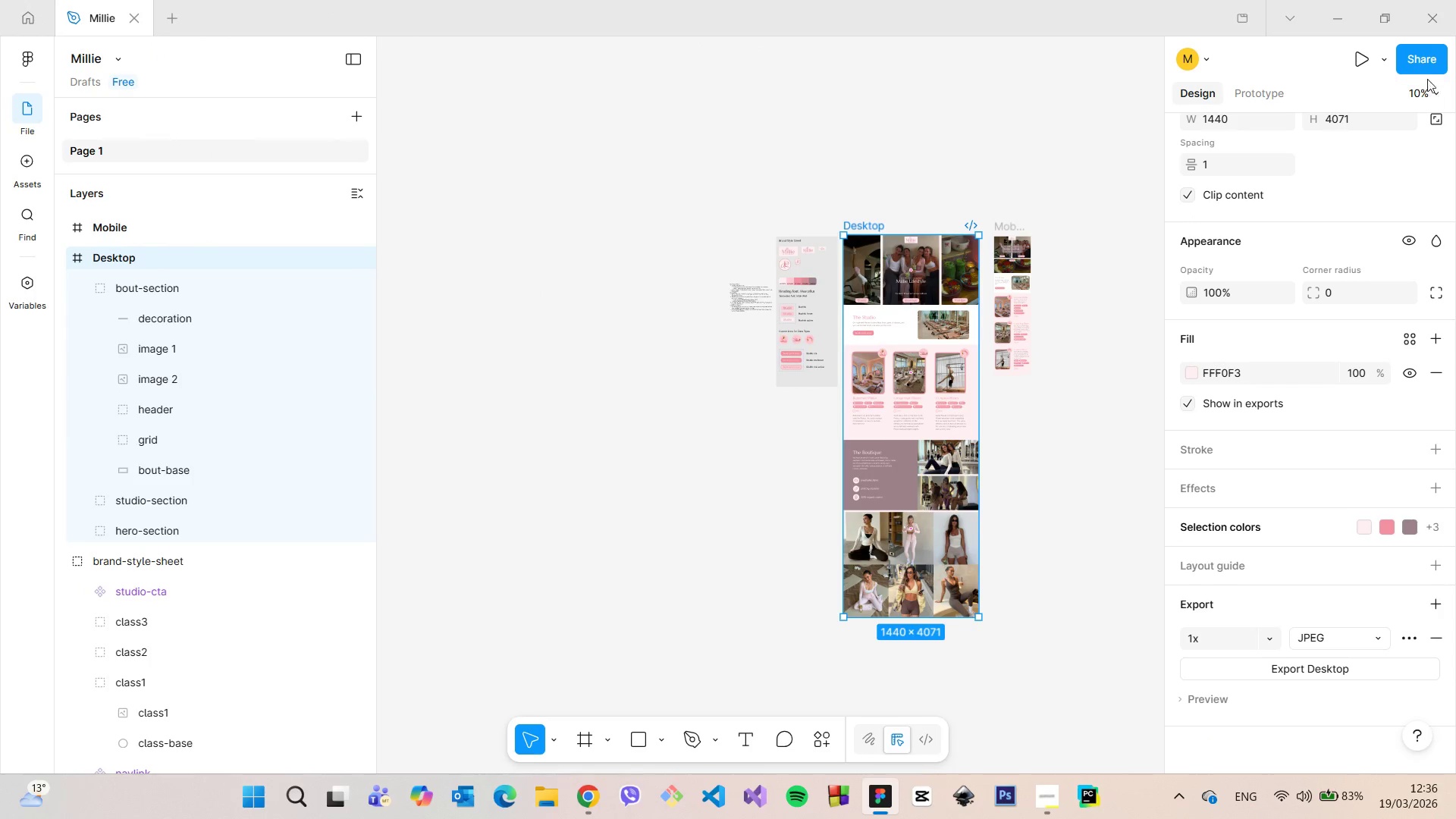 
left_click([1424, 68])
 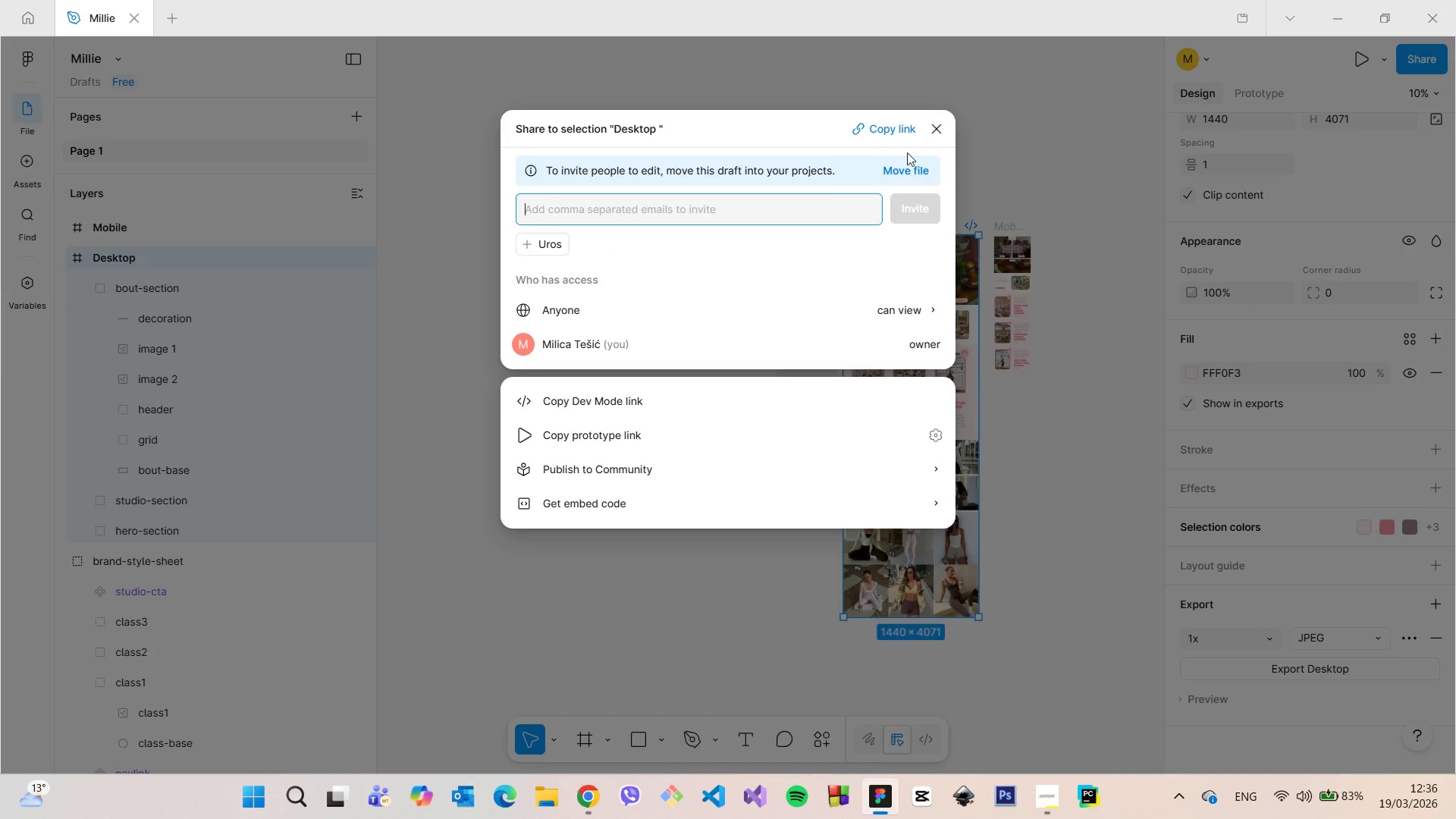 